 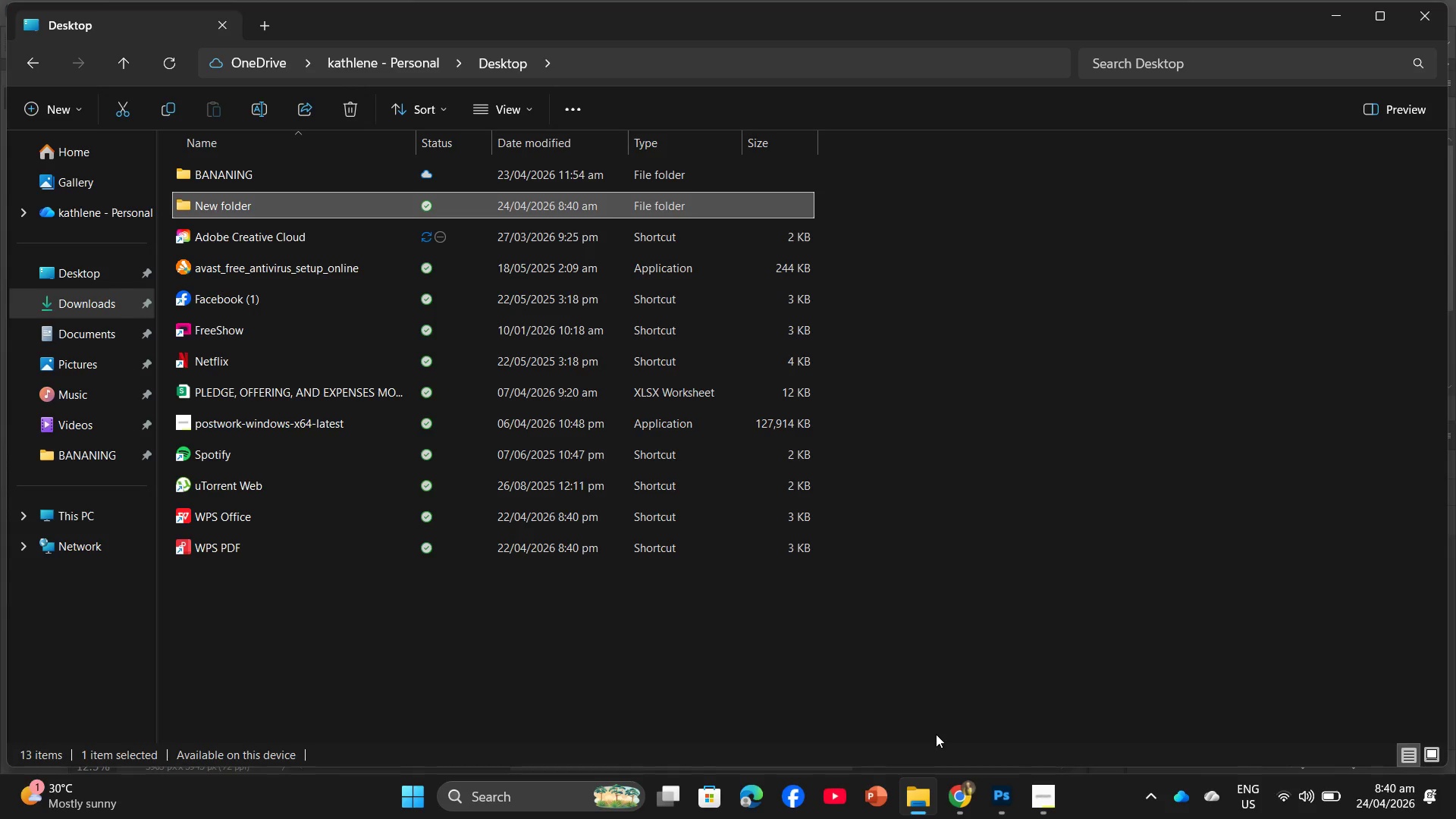 
left_click([278, 212])
 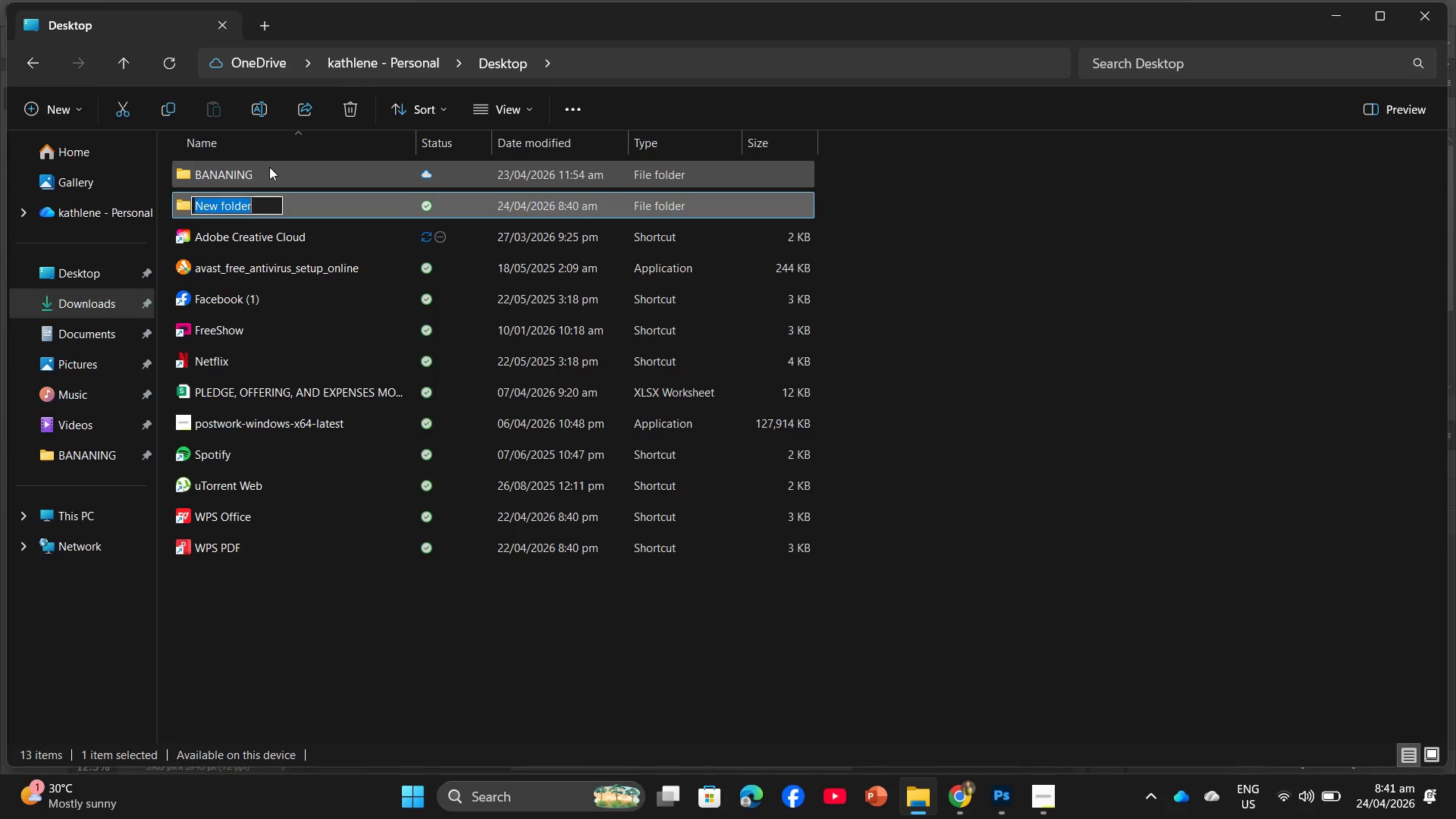 
type(sharp)
 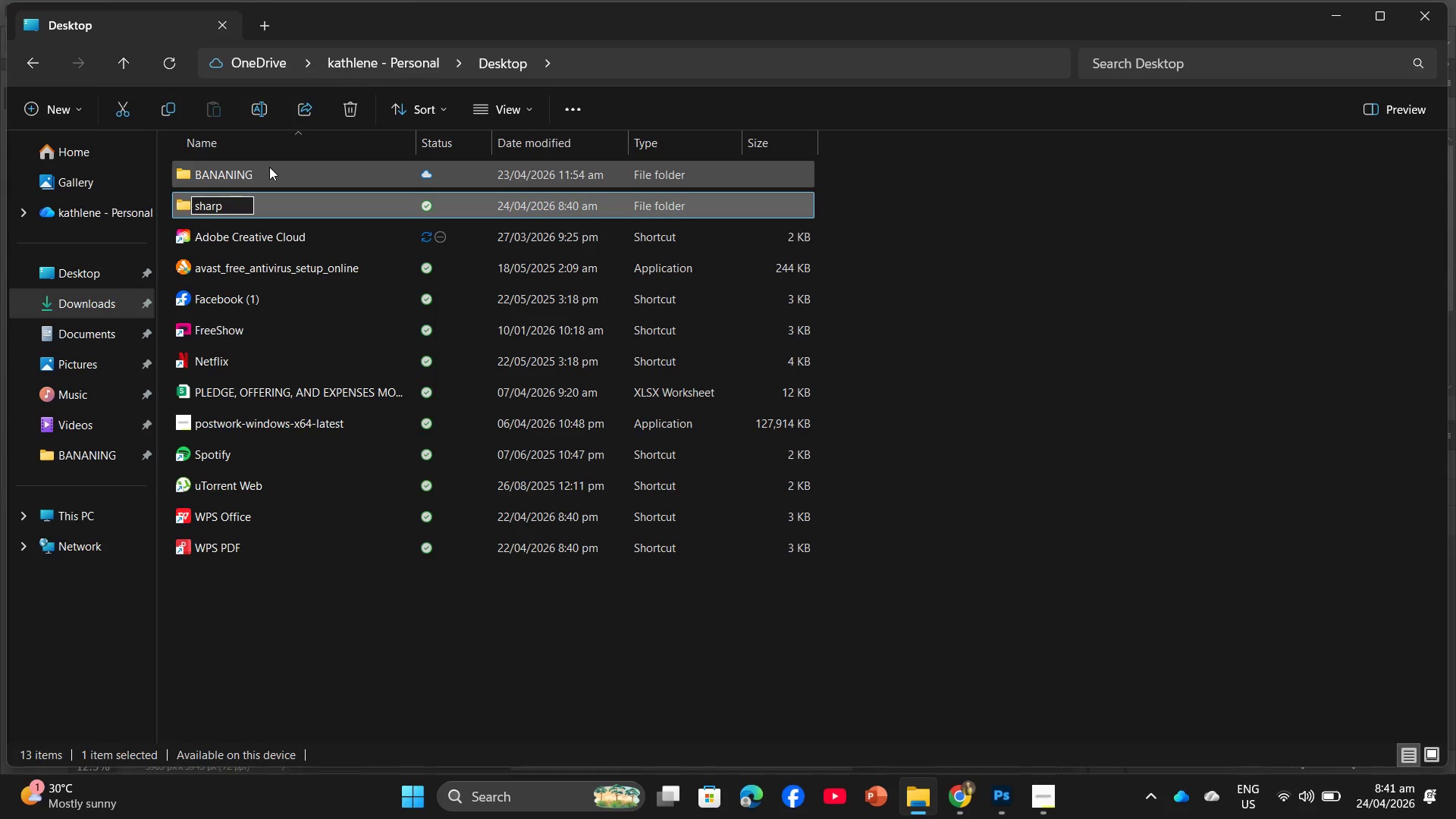 
right_click([269, 167])
 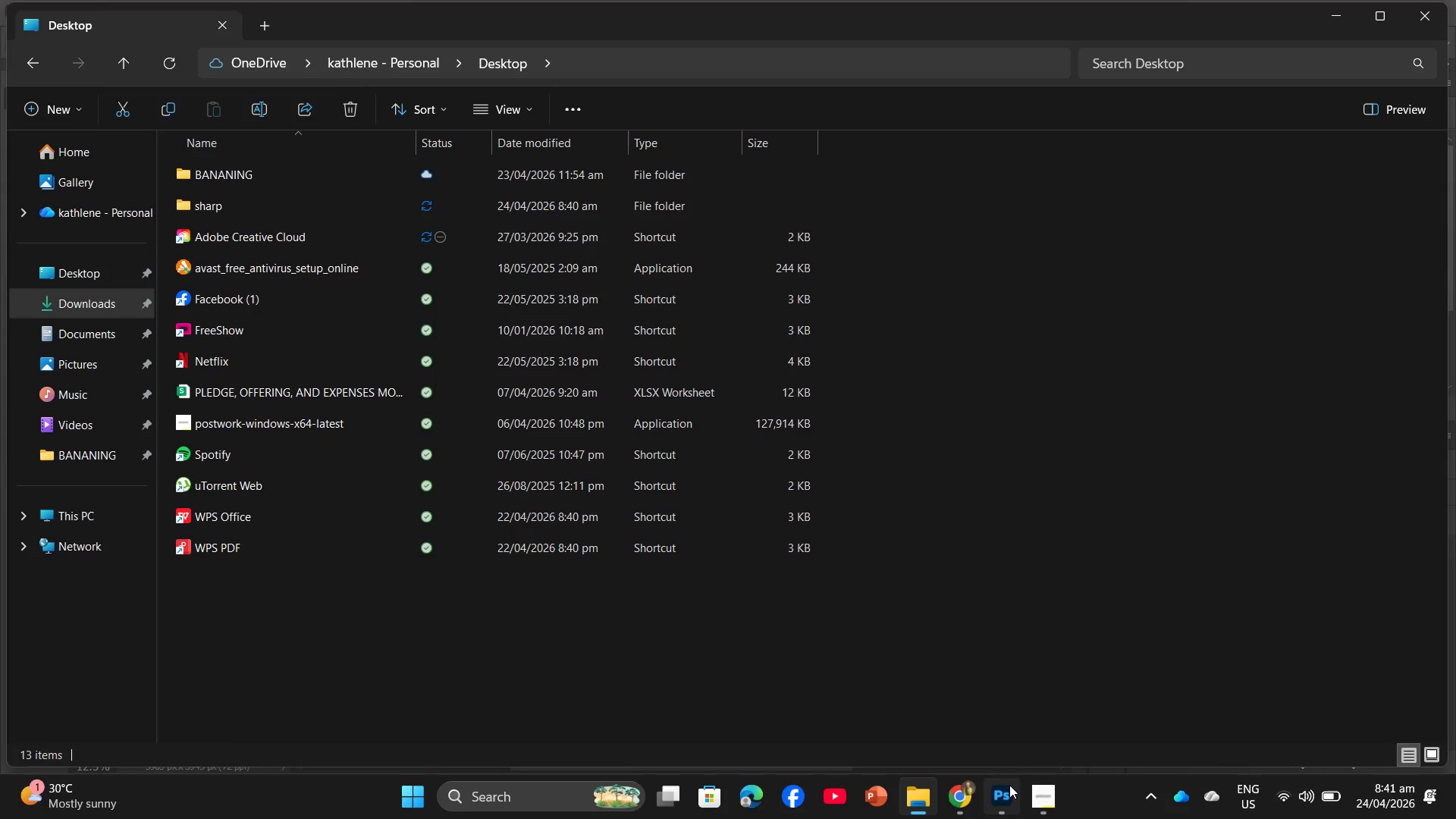 
left_click([1008, 789])
 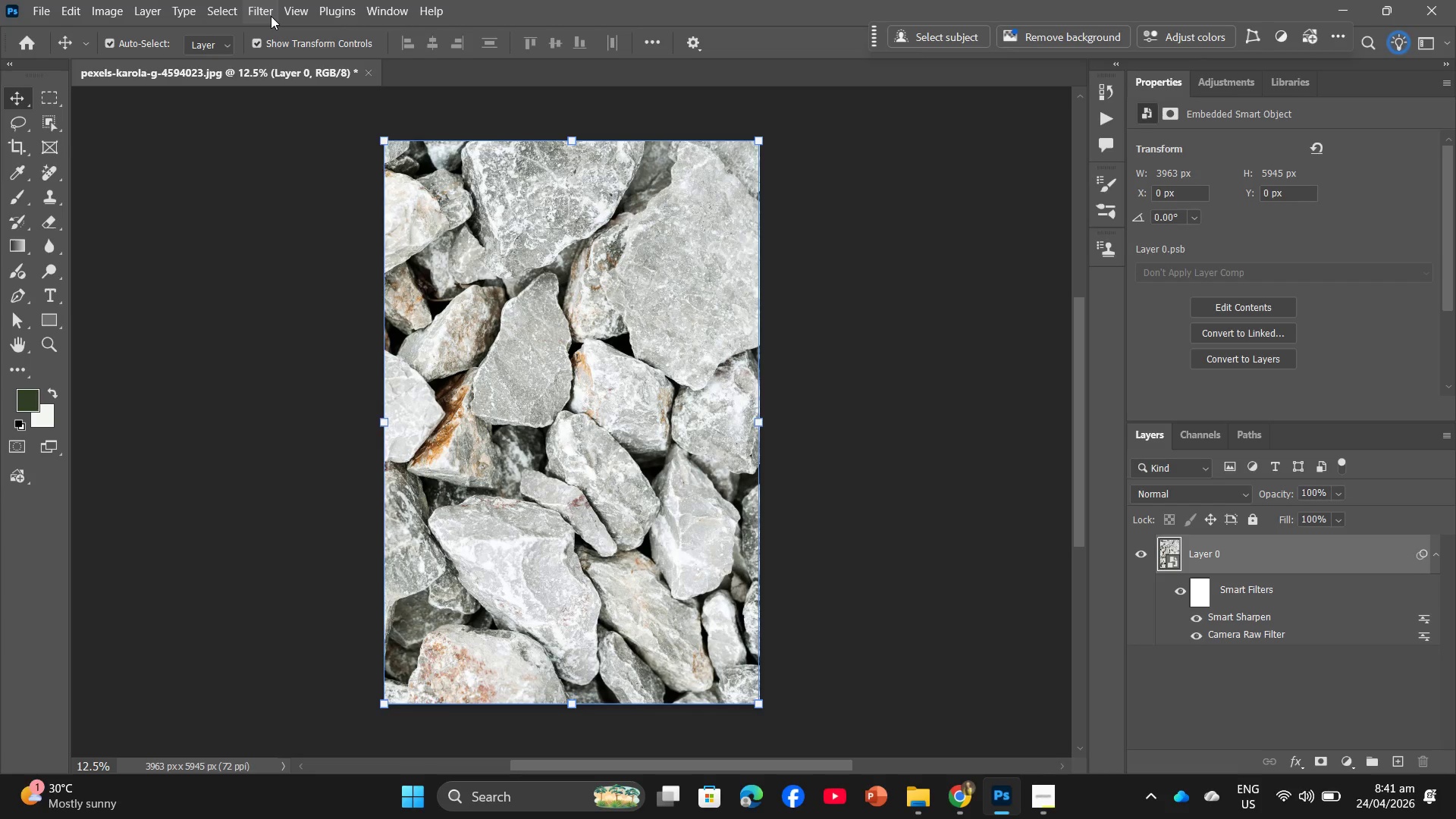 
left_click_drag(start_coordinate=[271, 16], to_coordinate=[906, 799])
 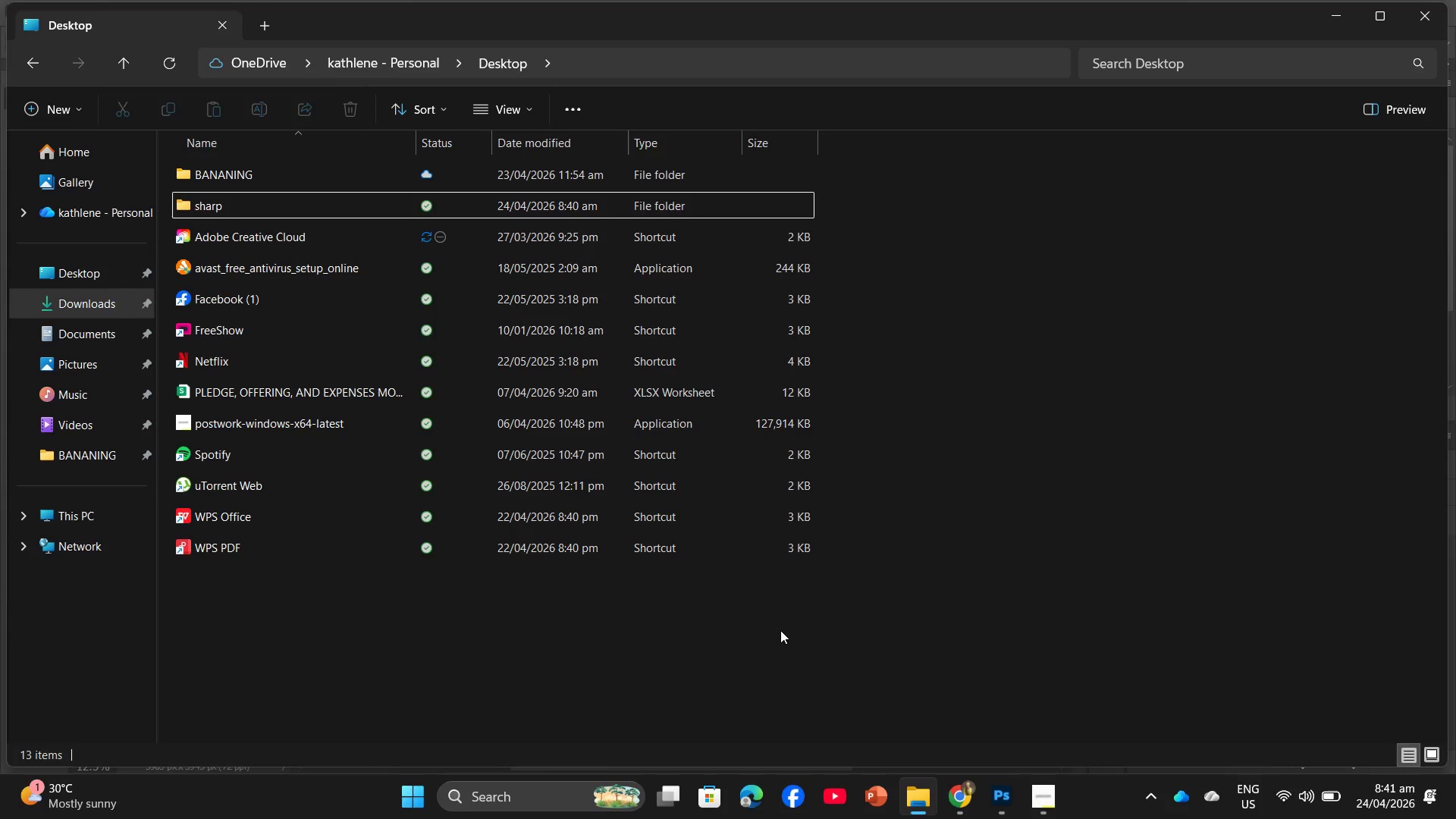 
left_click([906, 799])
 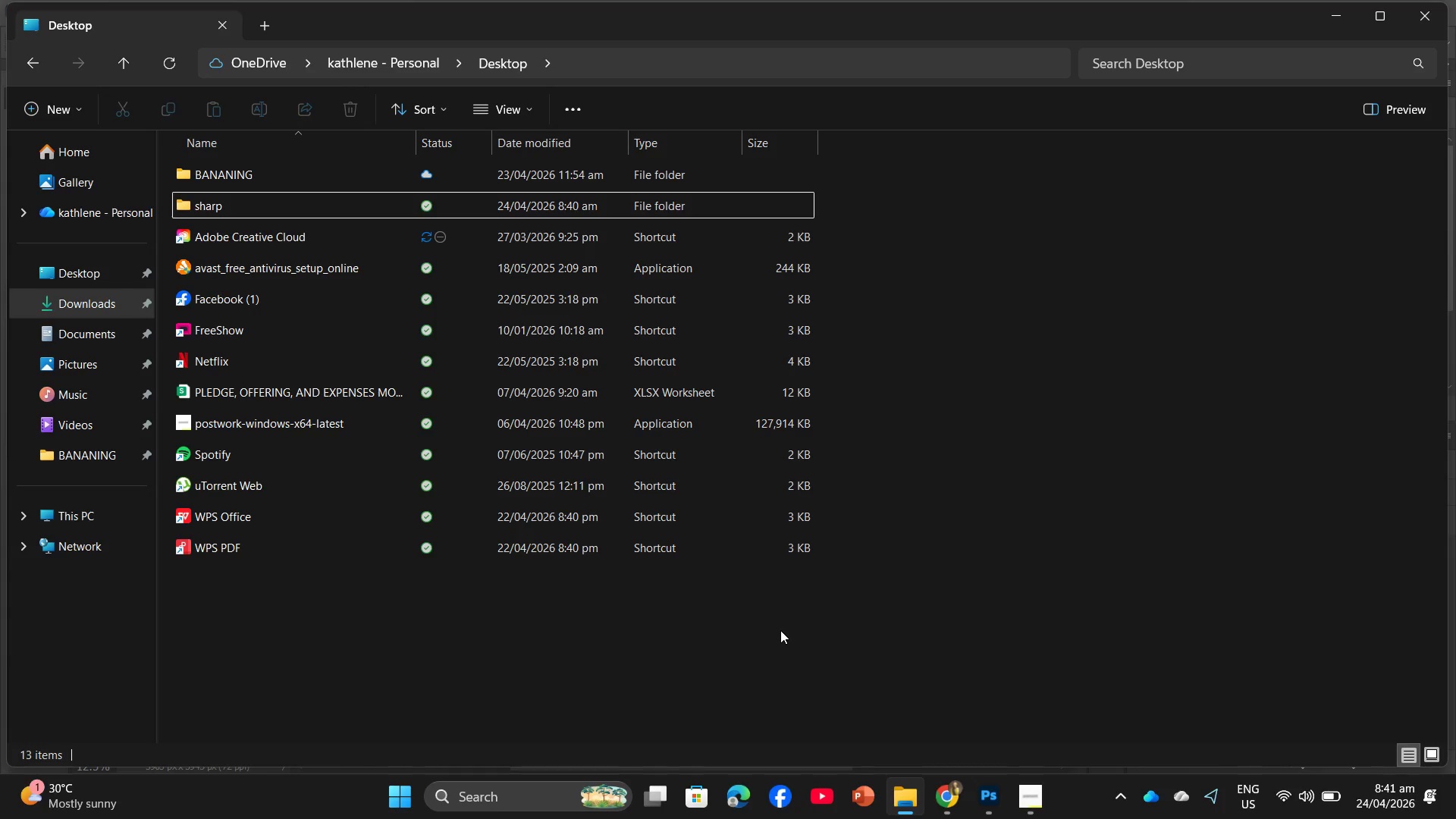 
wait(29.86)
 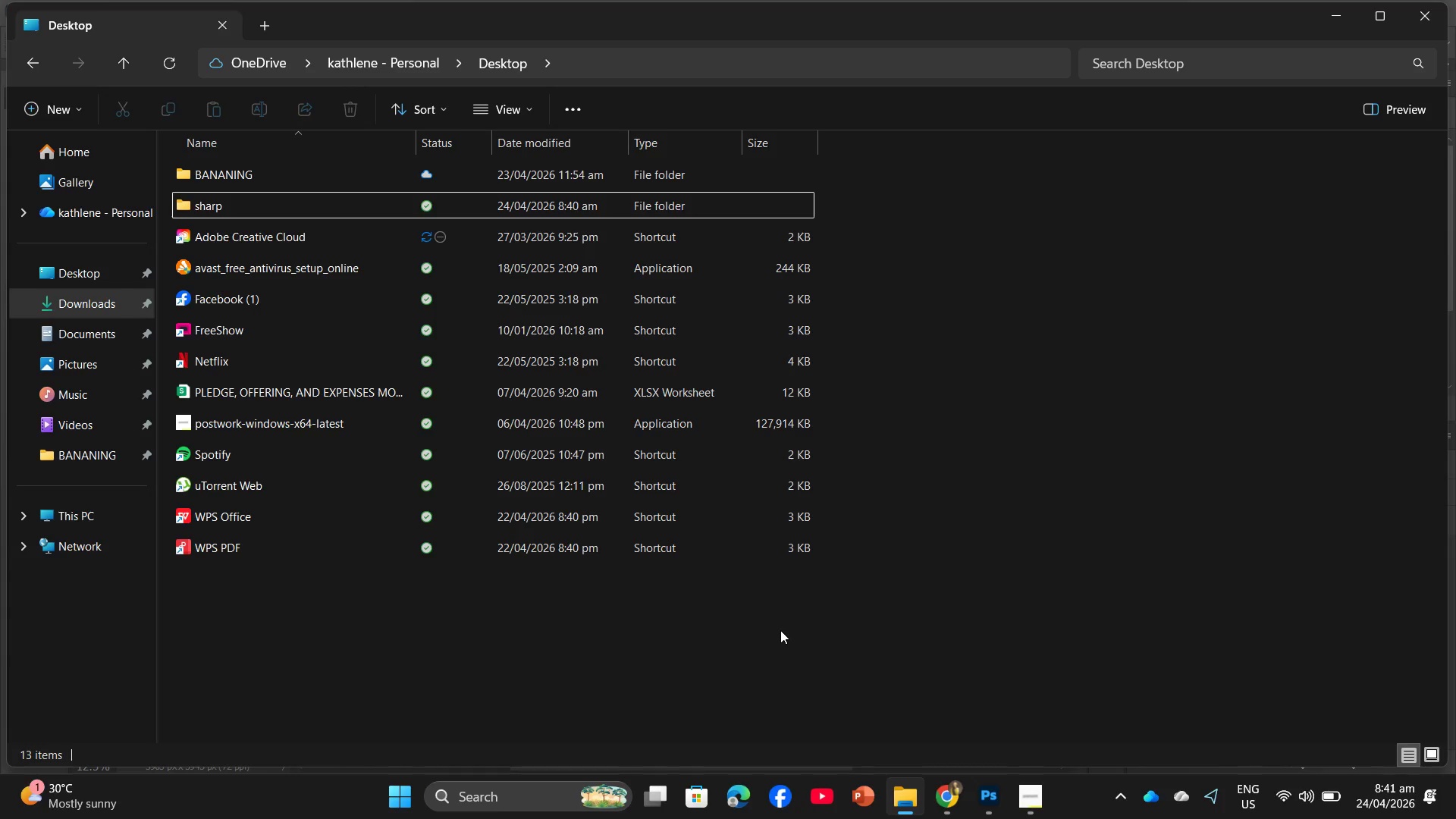 
left_click([256, 206])
 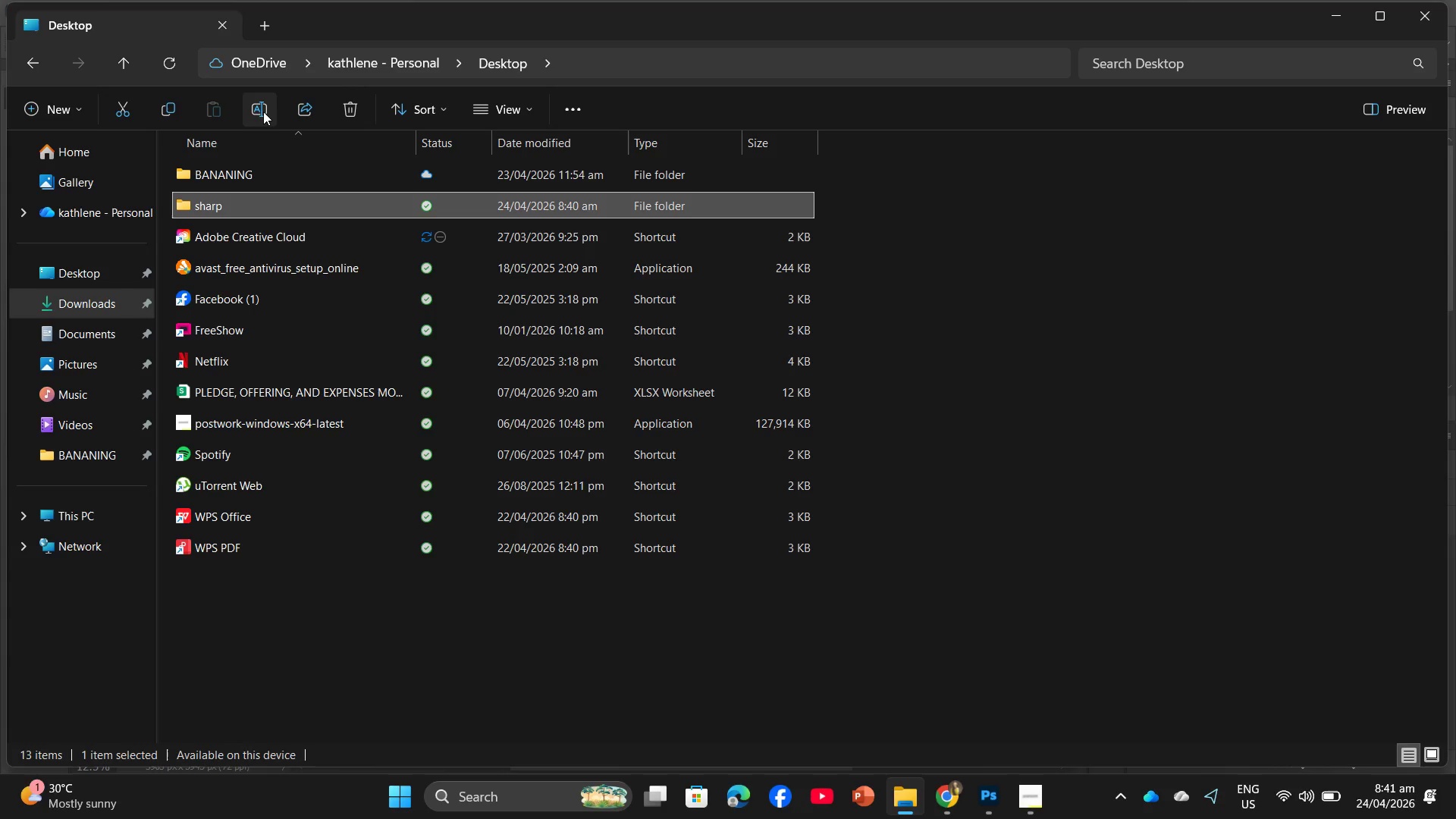 
left_click([263, 111])
 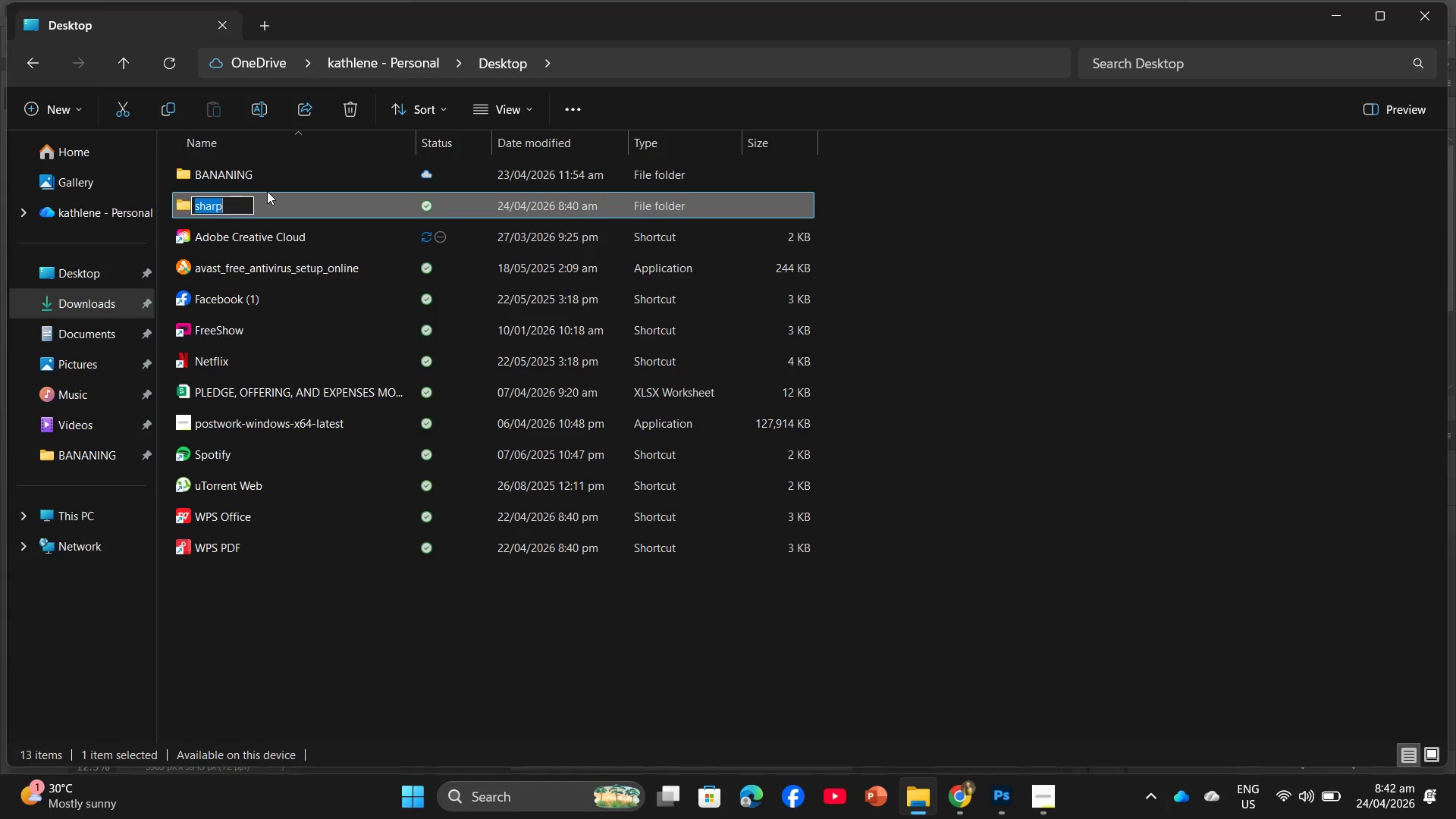 
wait(19.77)
 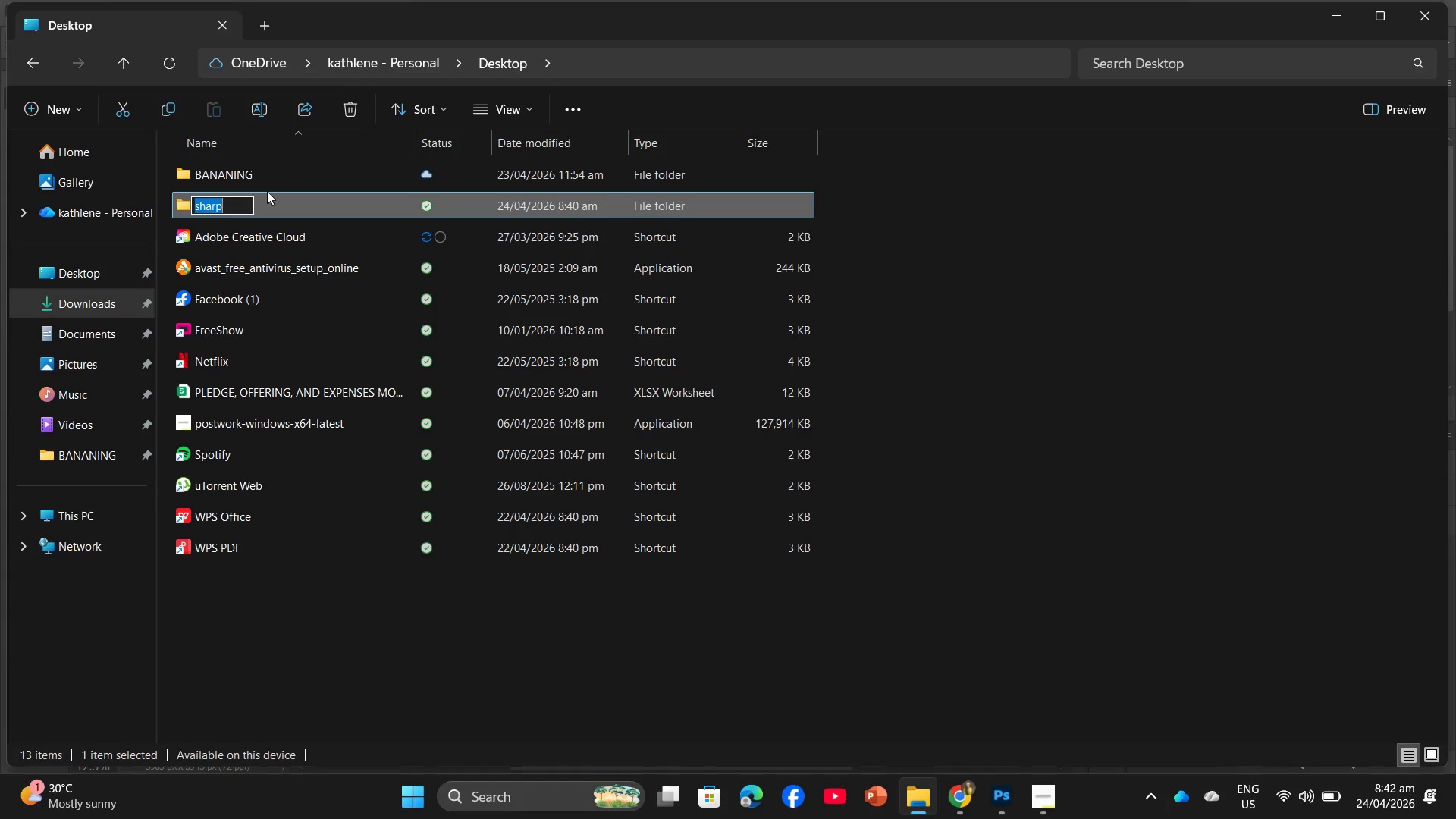 
left_click([237, 209])
 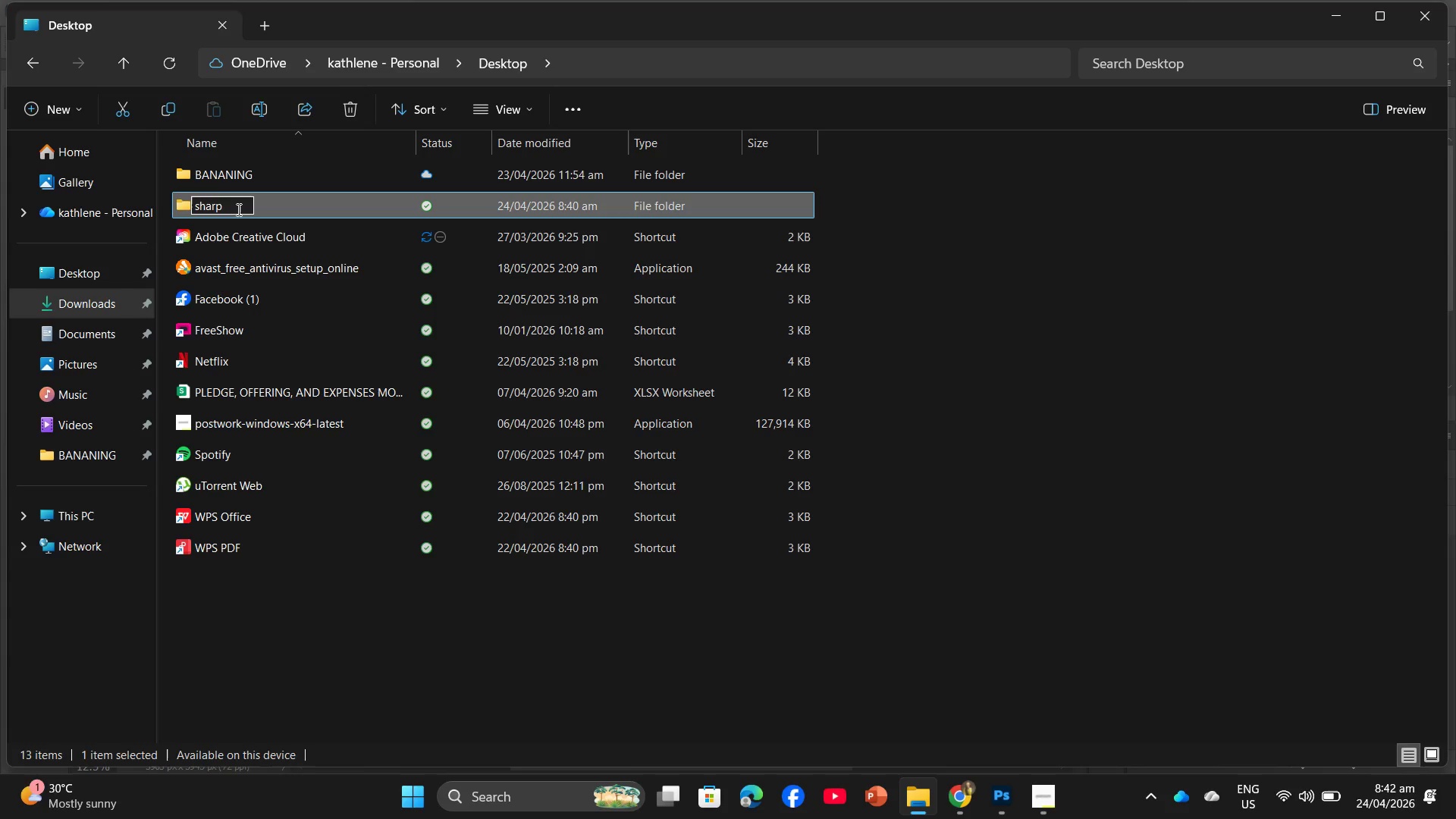 
type(ening)
 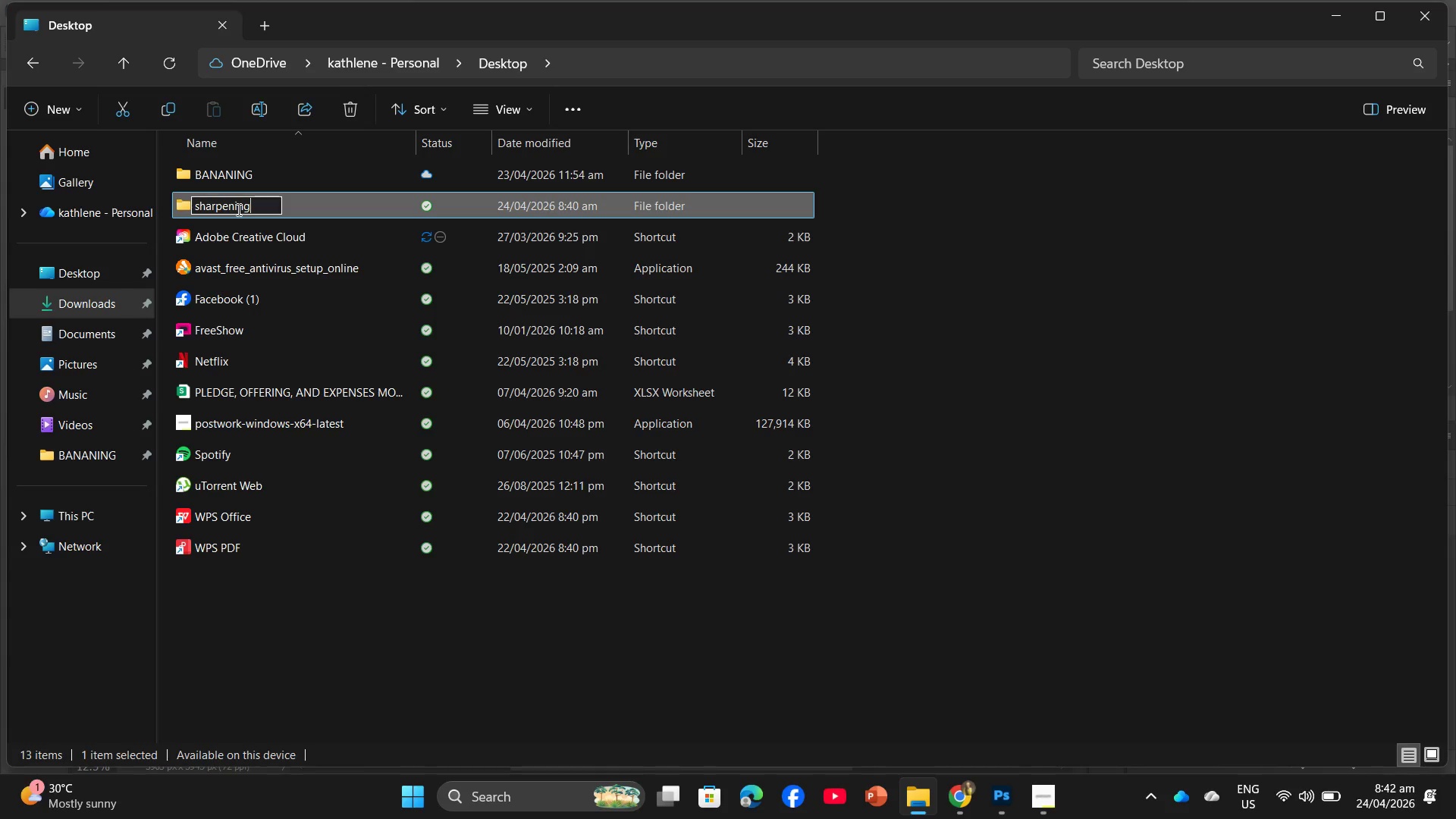 
key(Enter)
 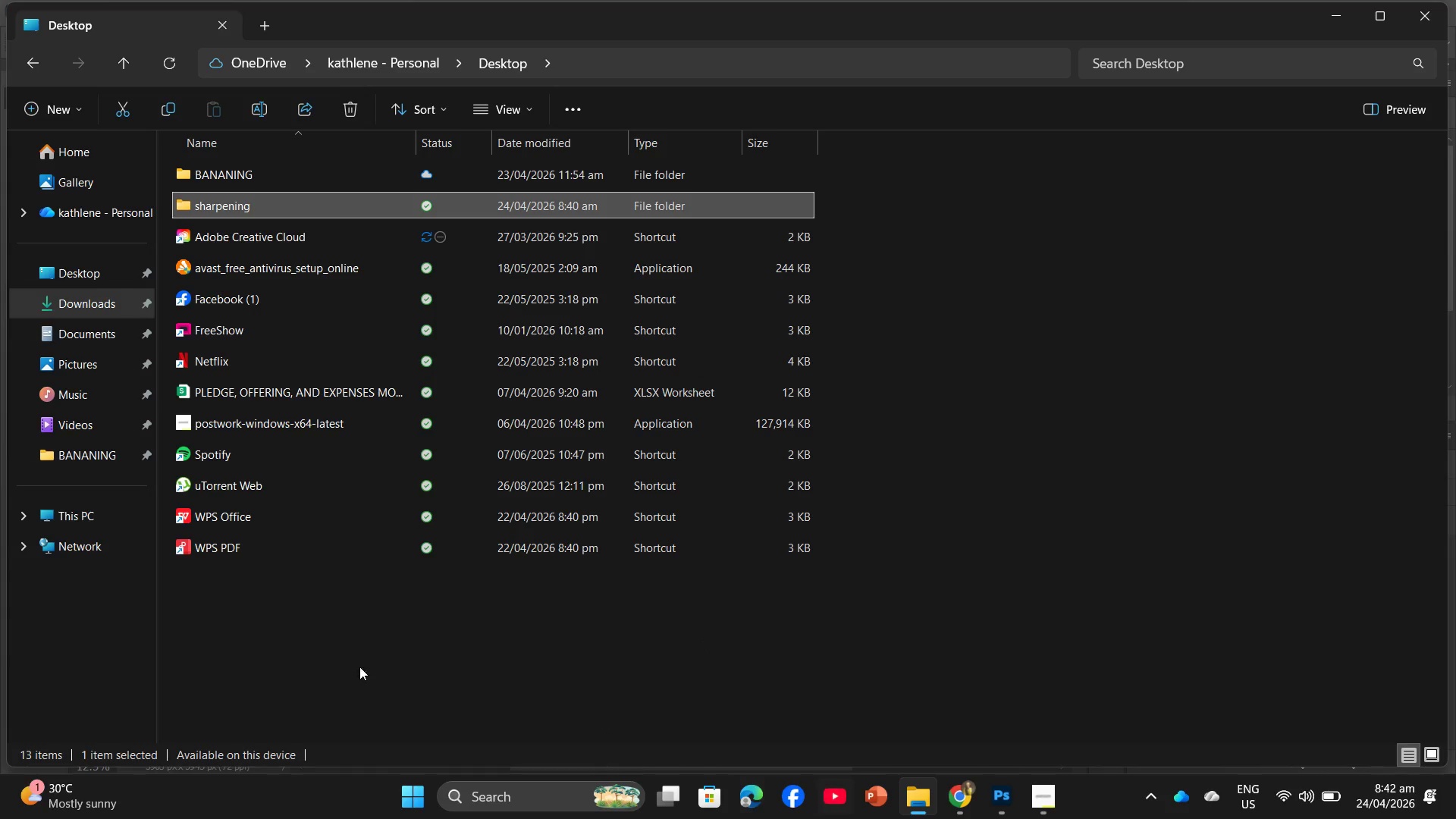 
left_click([93, 361])
 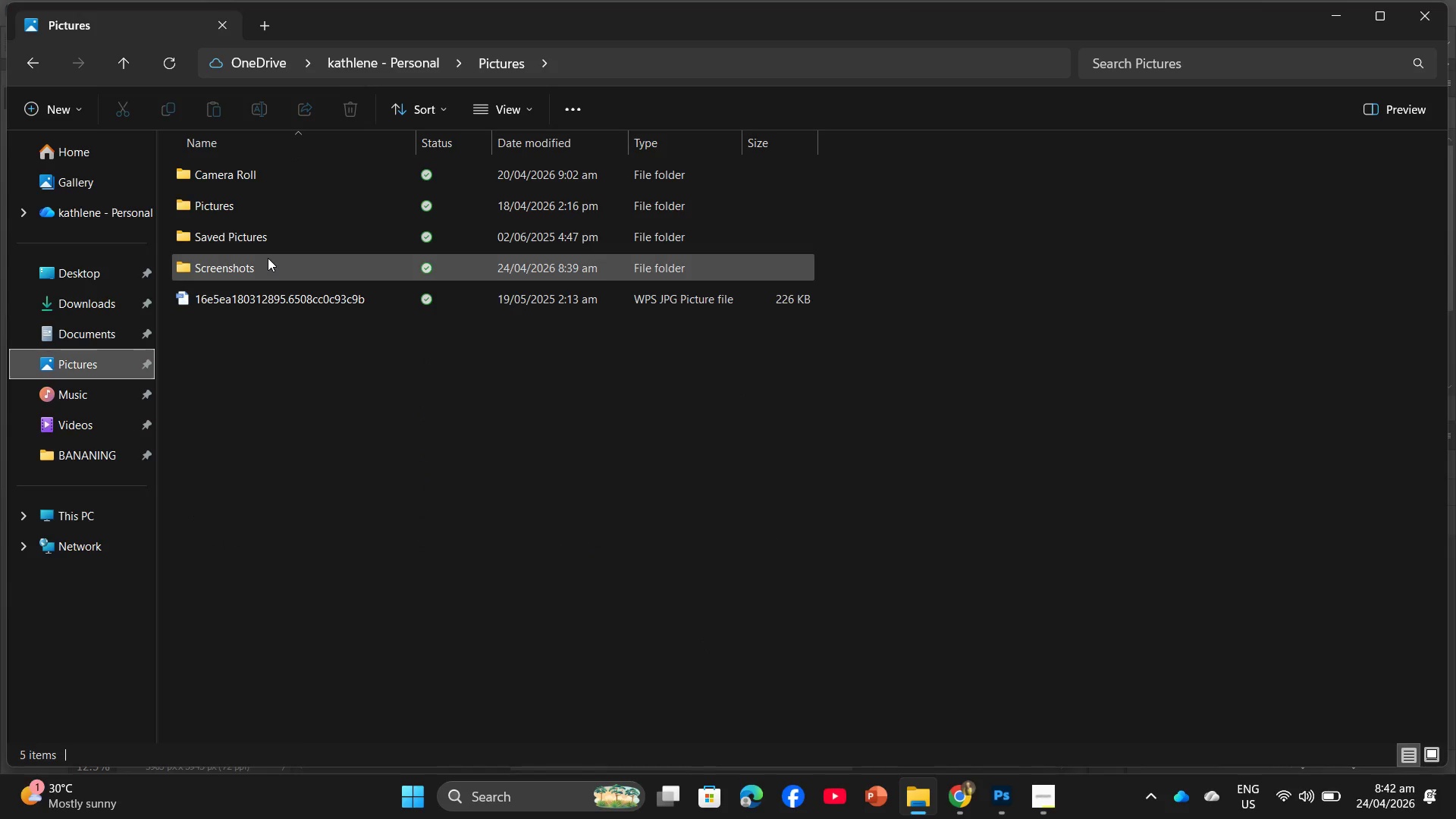 
left_click([268, 258])
 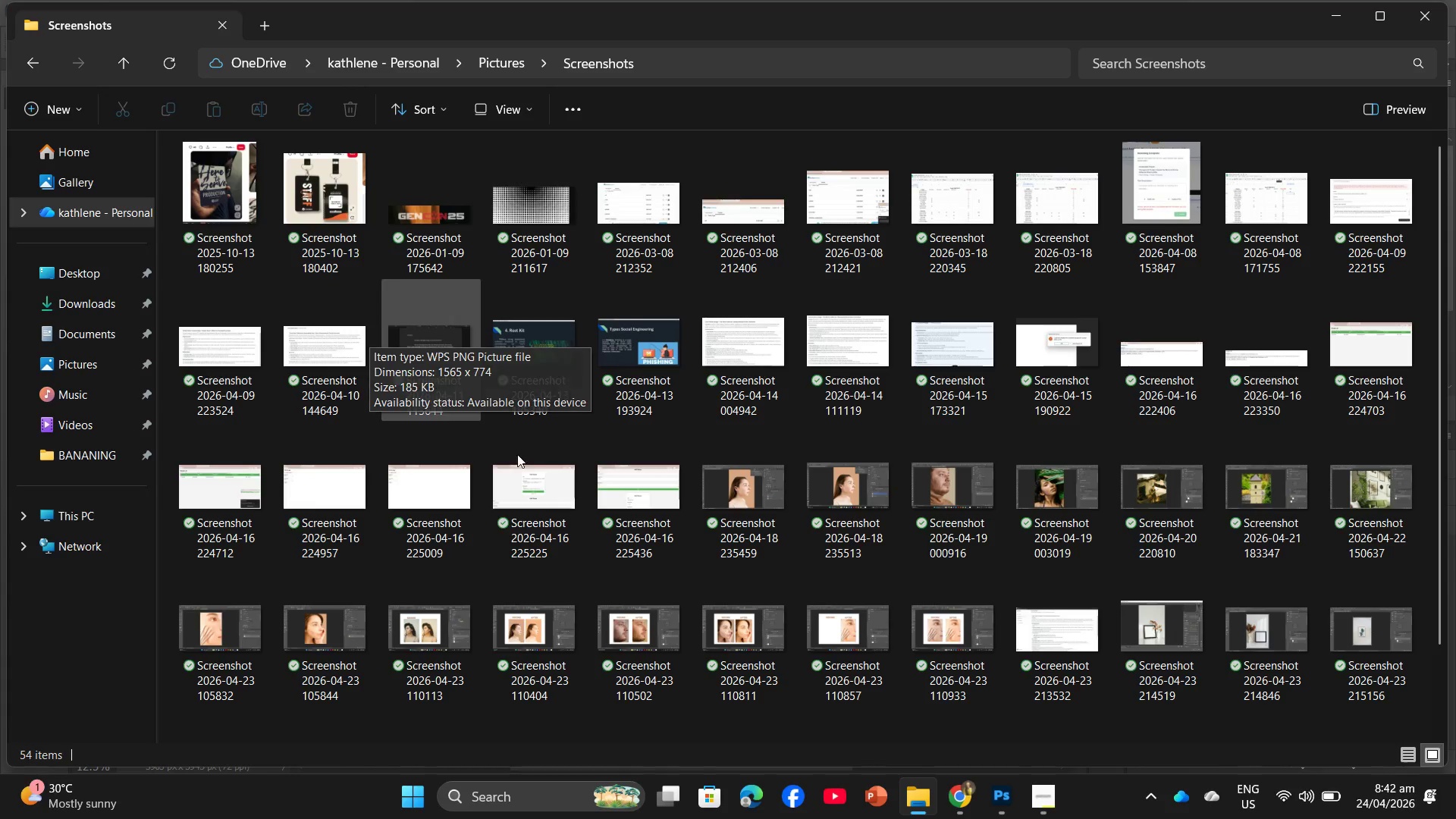 
wait(5.39)
 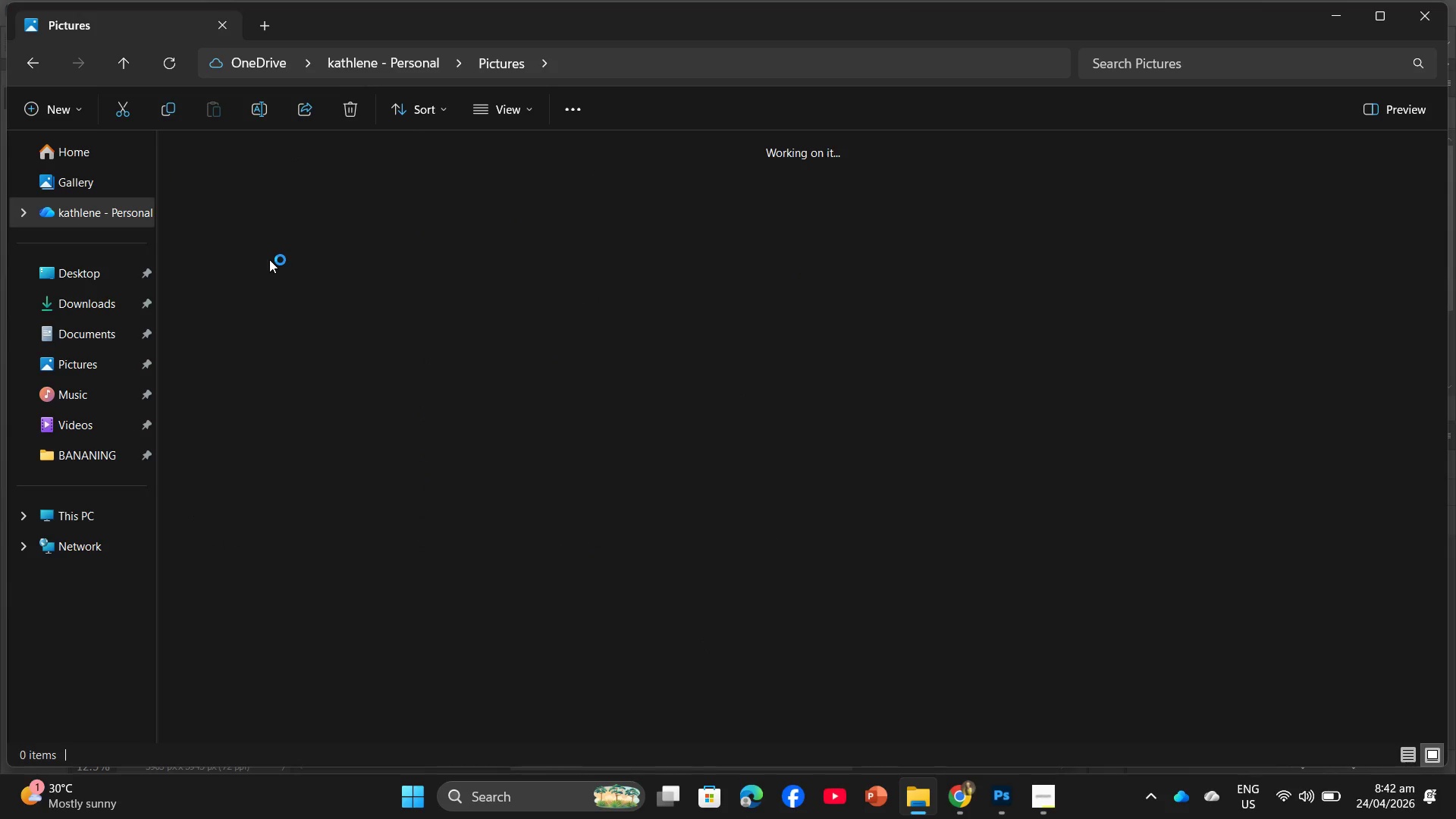 
scroll: coordinate [934, 643], scroll_direction: down, amount: 4.0
 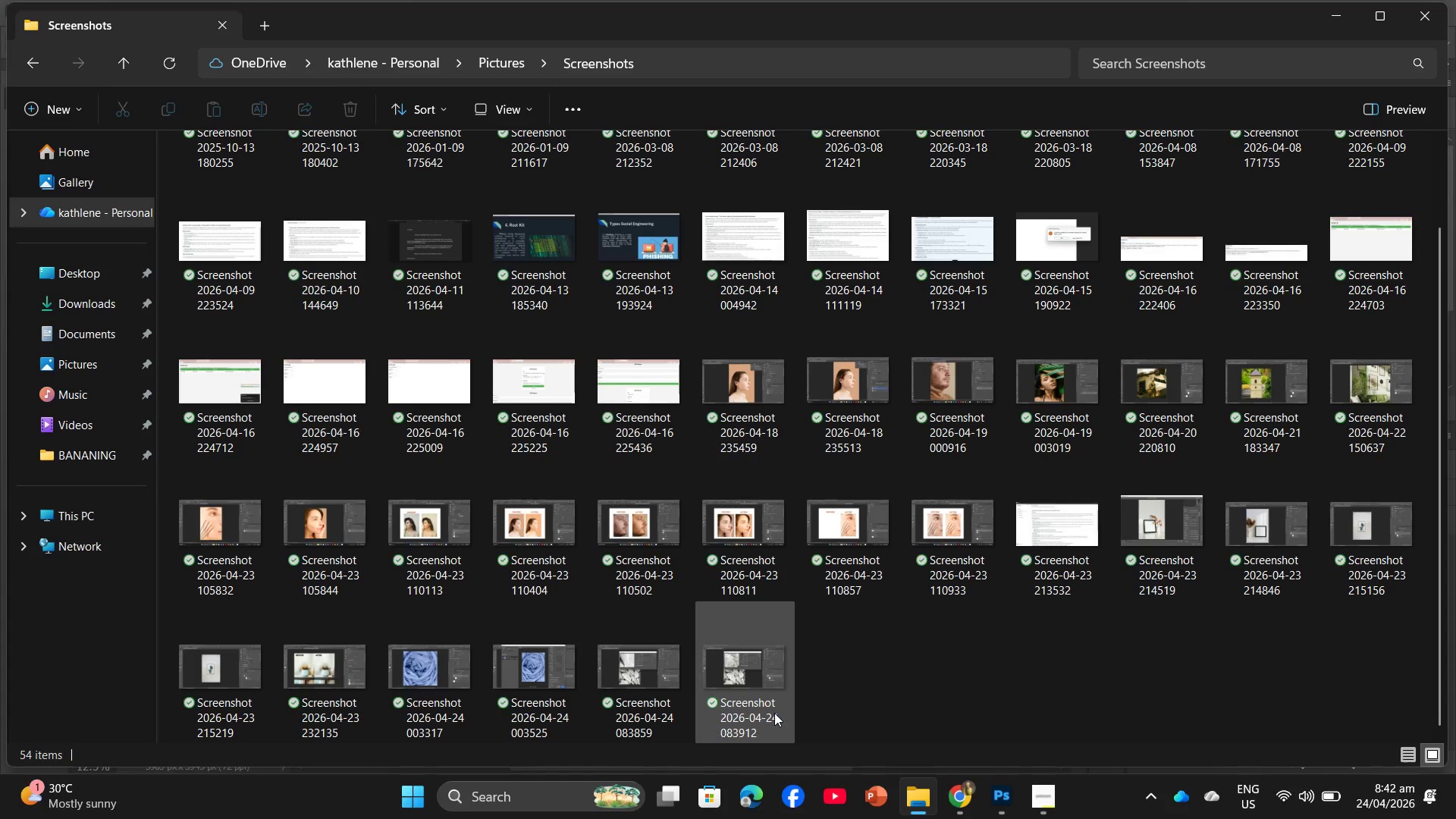 
left_click([774, 713])
 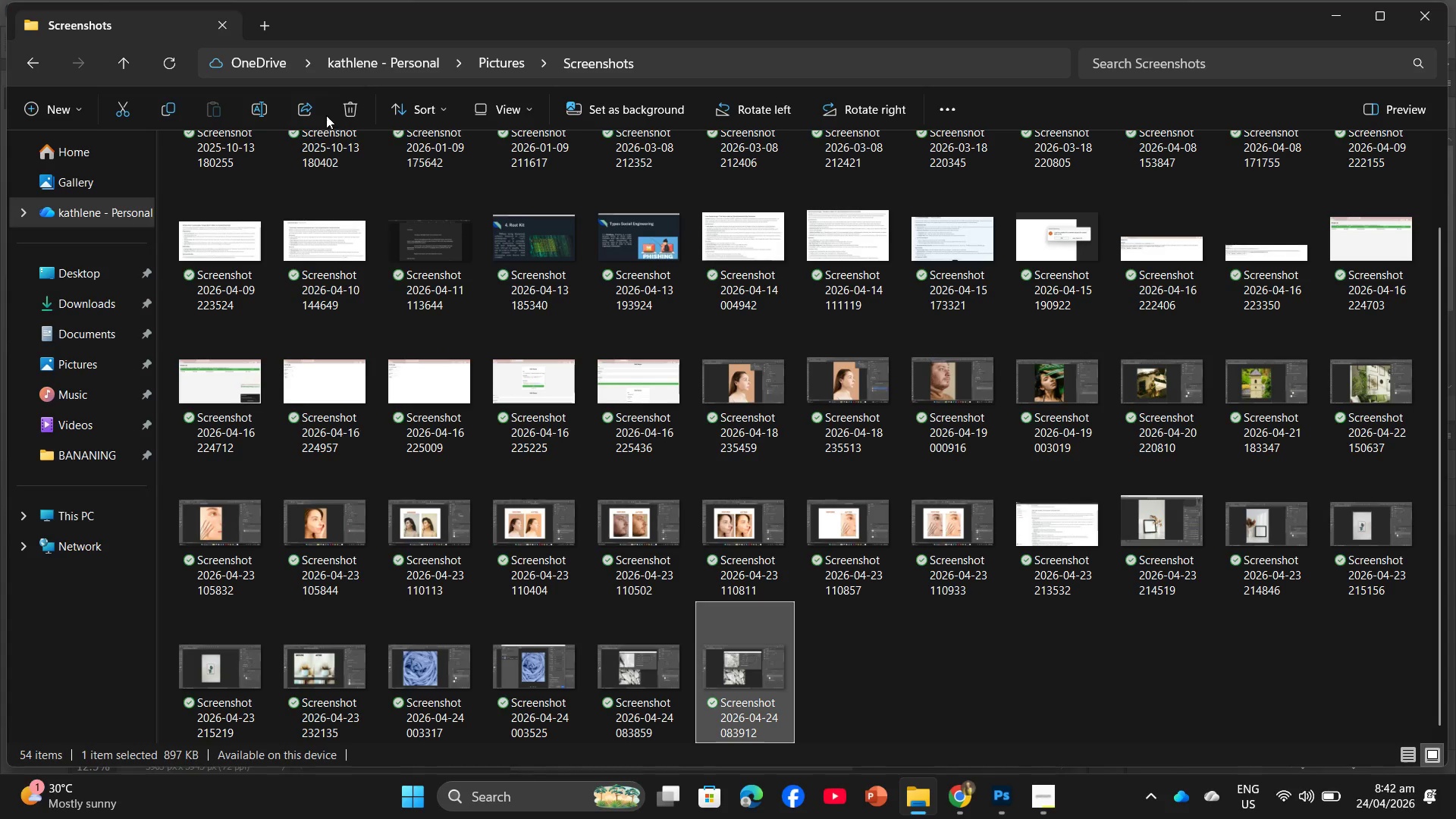 
left_click([344, 105])
 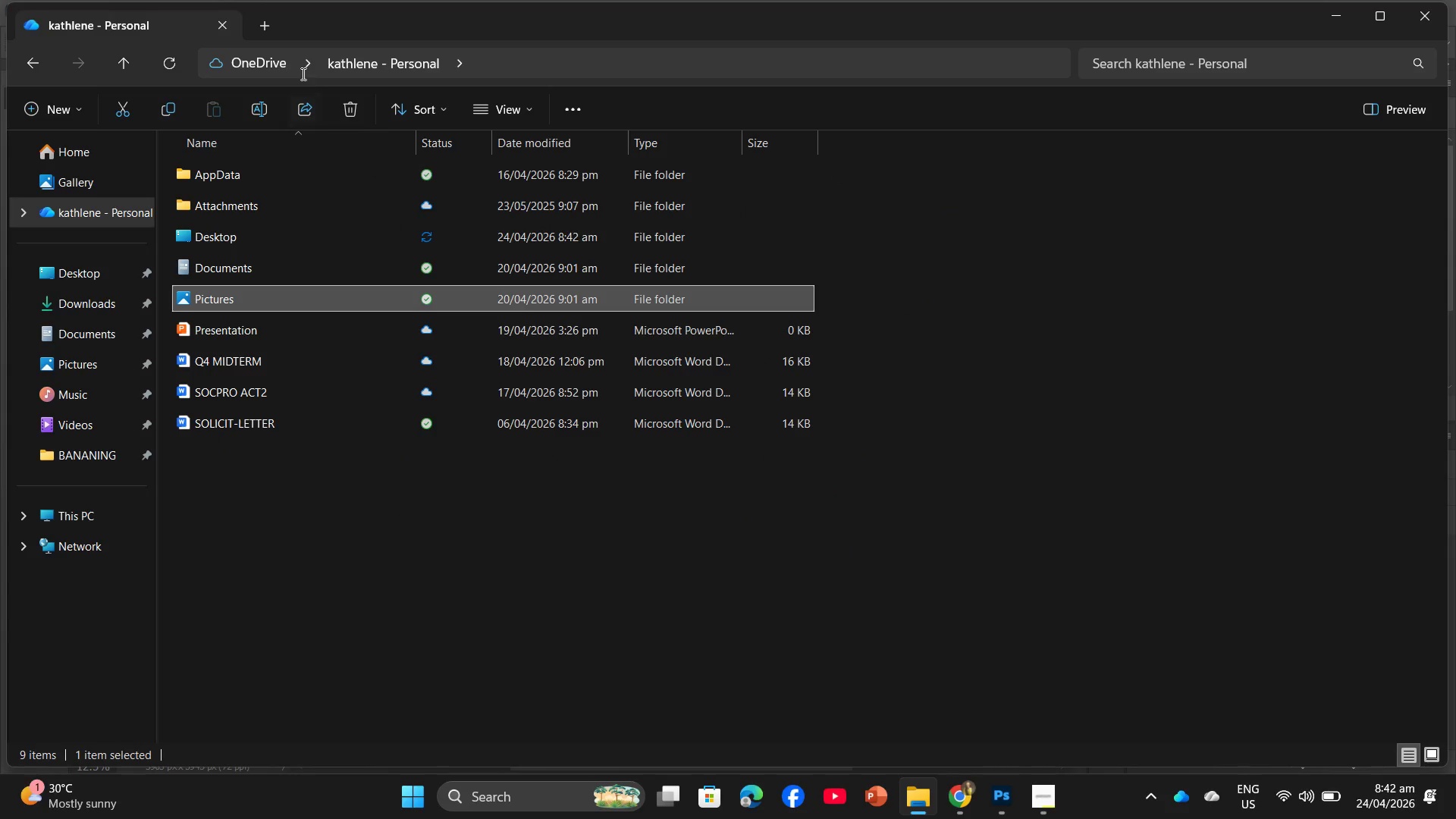 
wait(7.81)
 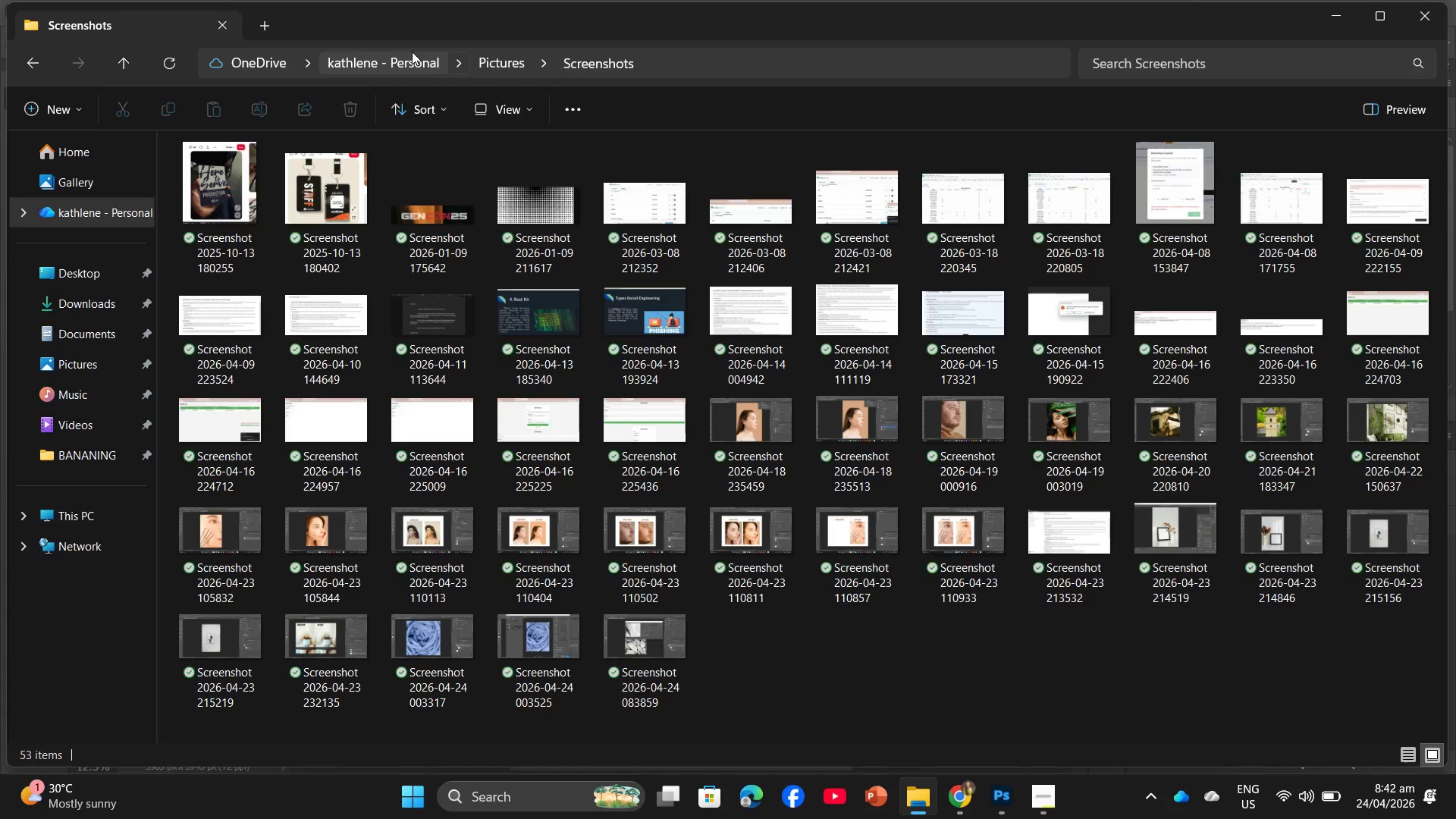 
double_click([105, 280])
 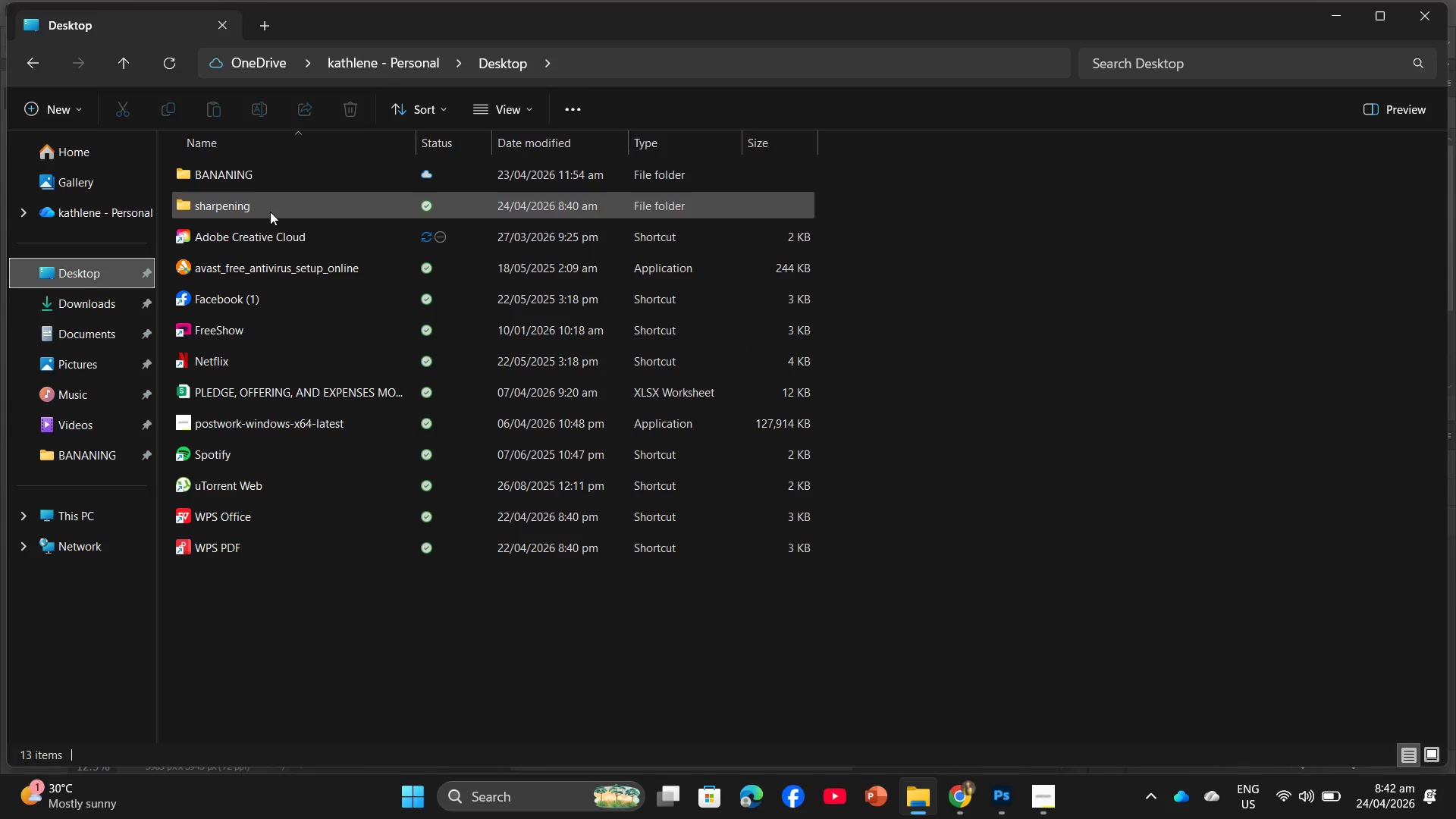 
double_click([270, 212])
 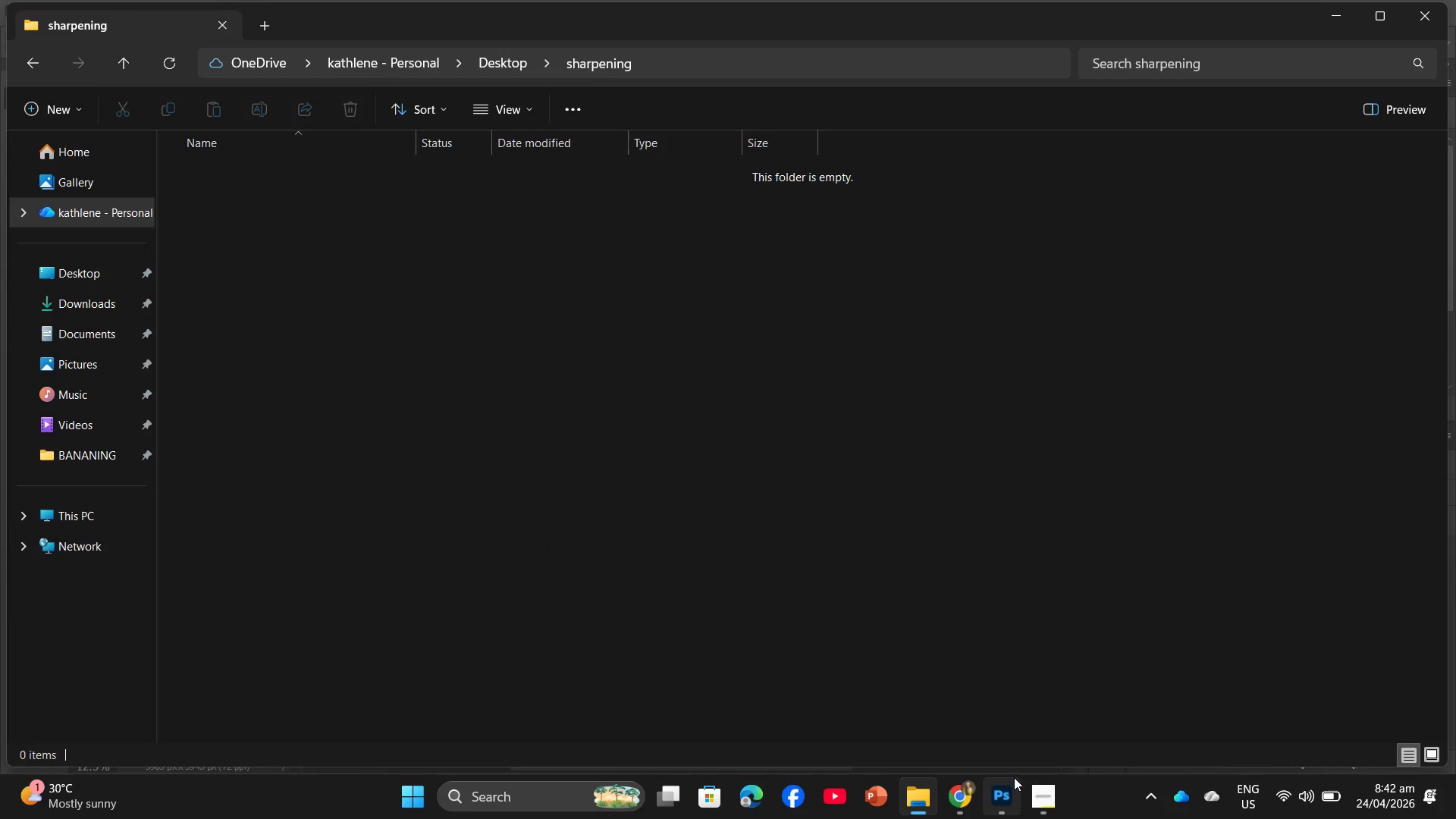 
left_click([1050, 813])